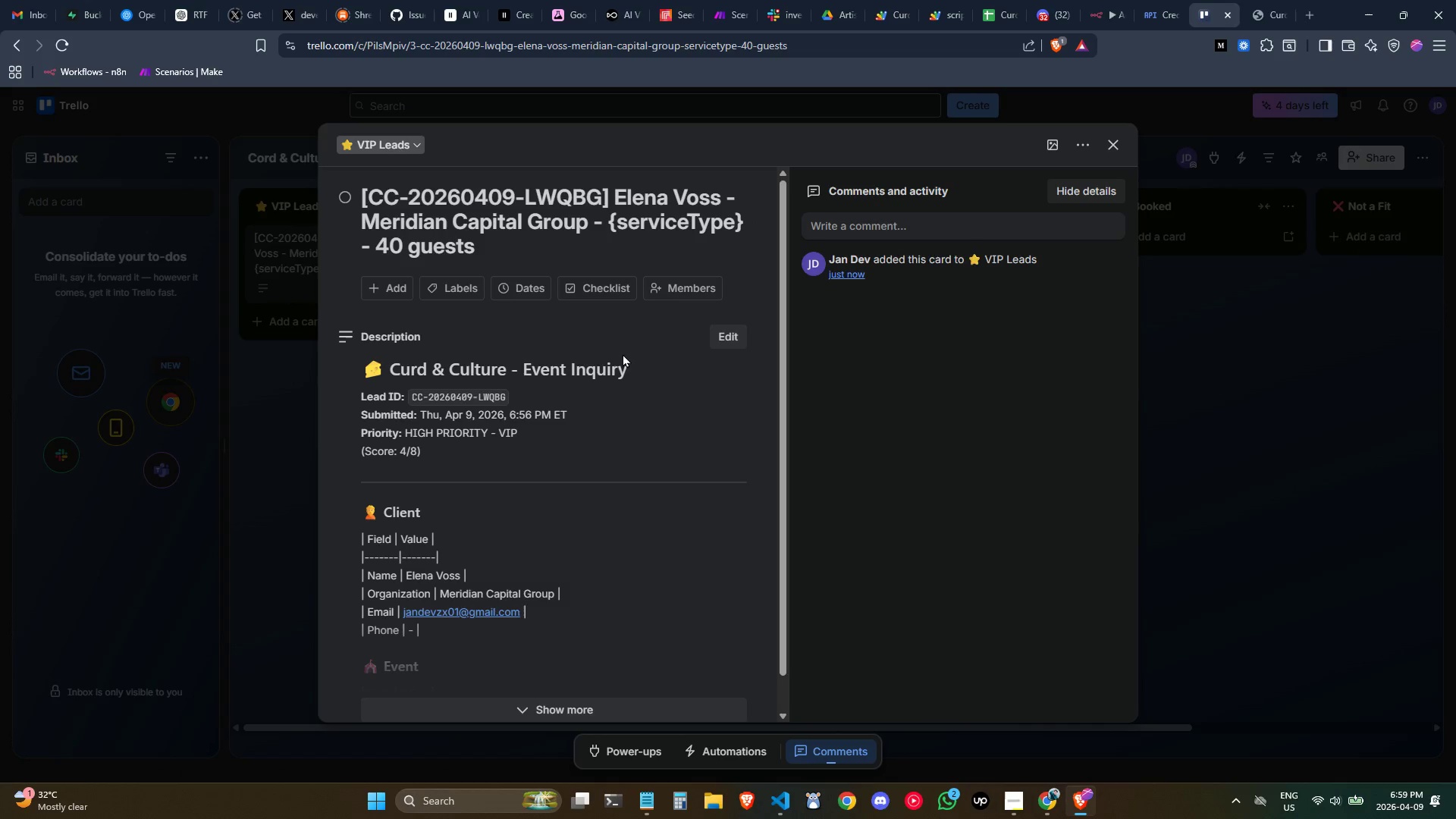 
scroll: coordinate [638, 475], scroll_direction: down, amount: 3.0
 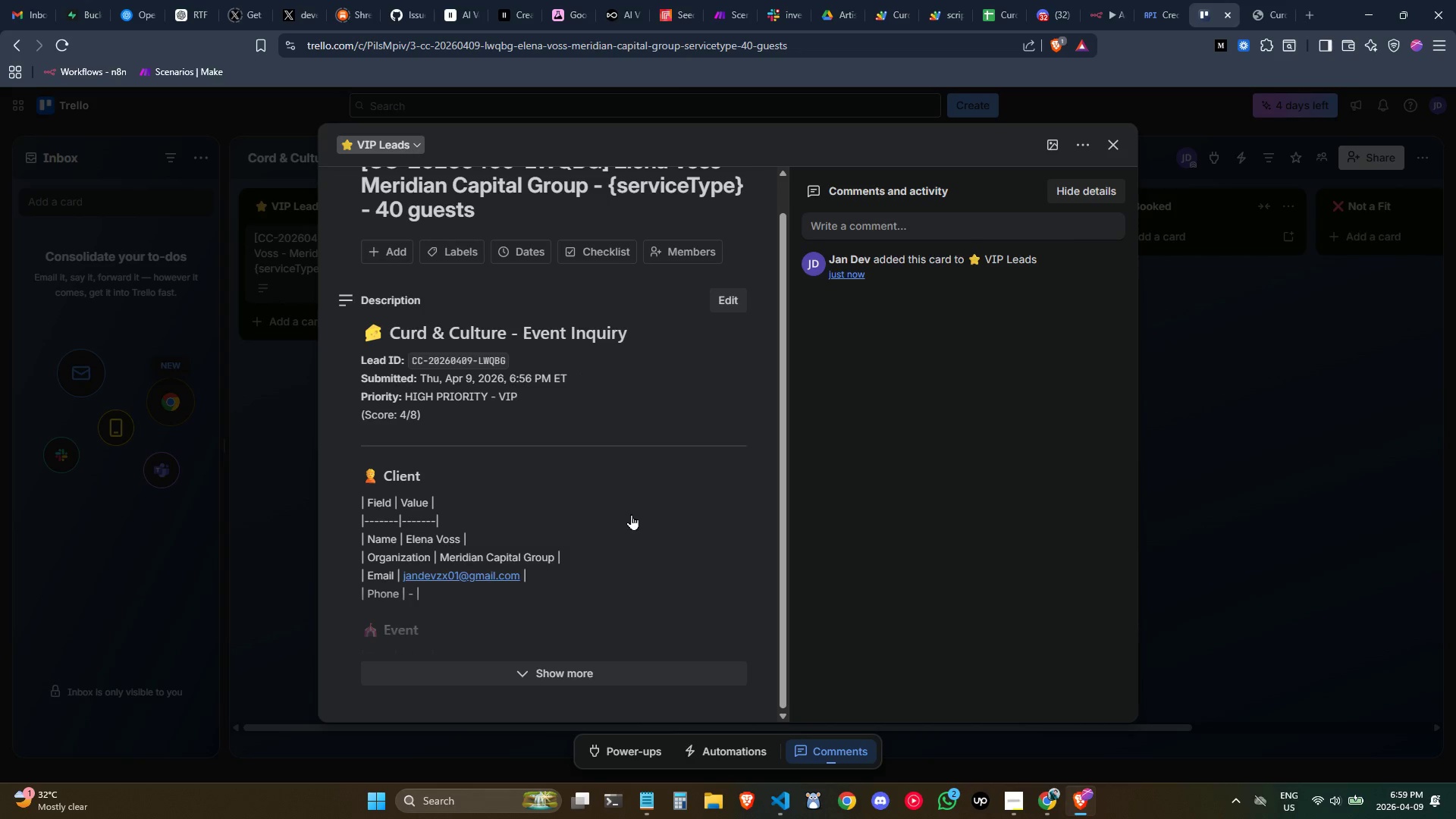 
left_click([579, 683])
 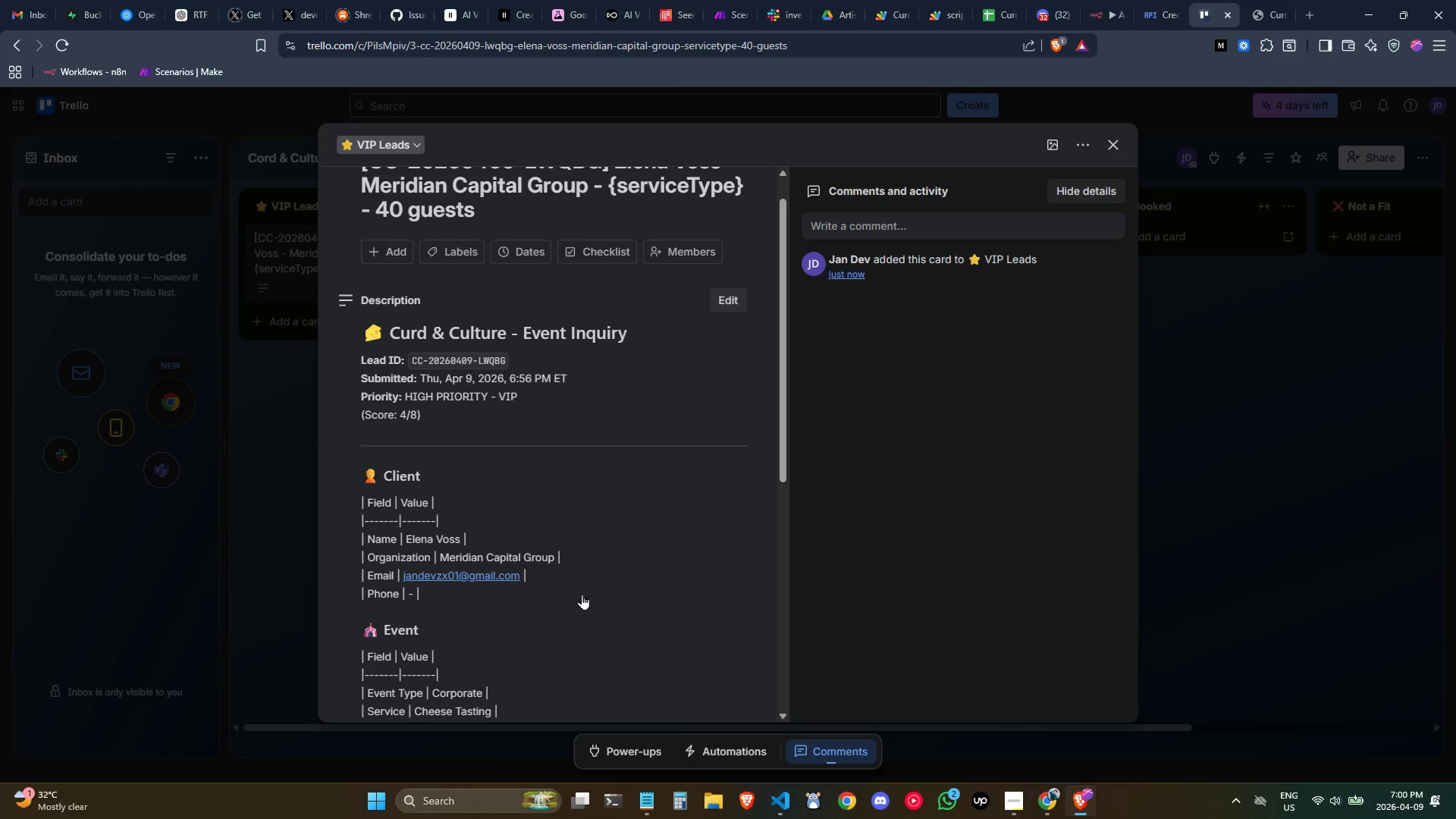 
scroll: coordinate [580, 586], scroll_direction: down, amount: 4.0
 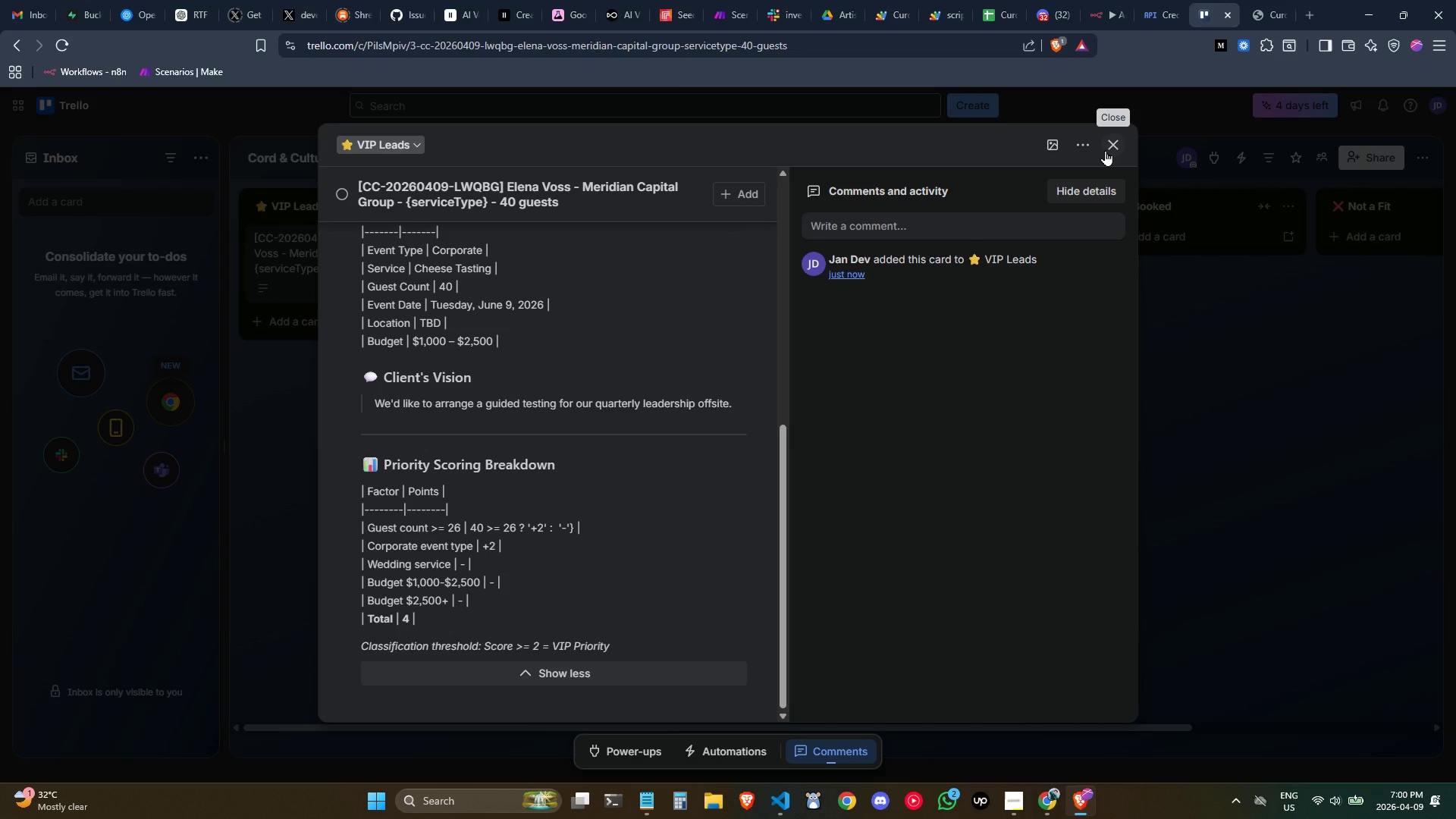 
wait(17.41)
 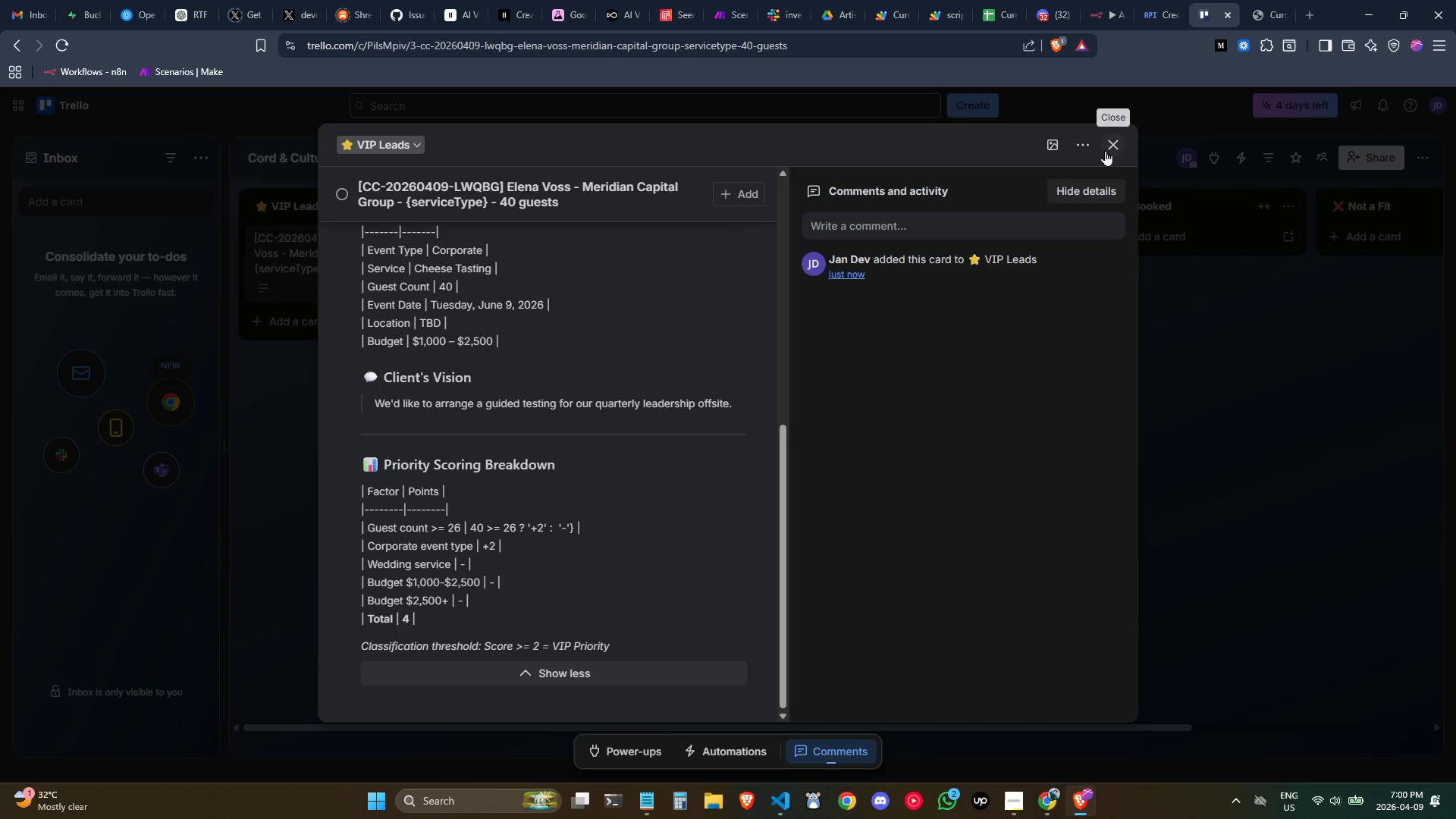 
left_click([1105, 150])
 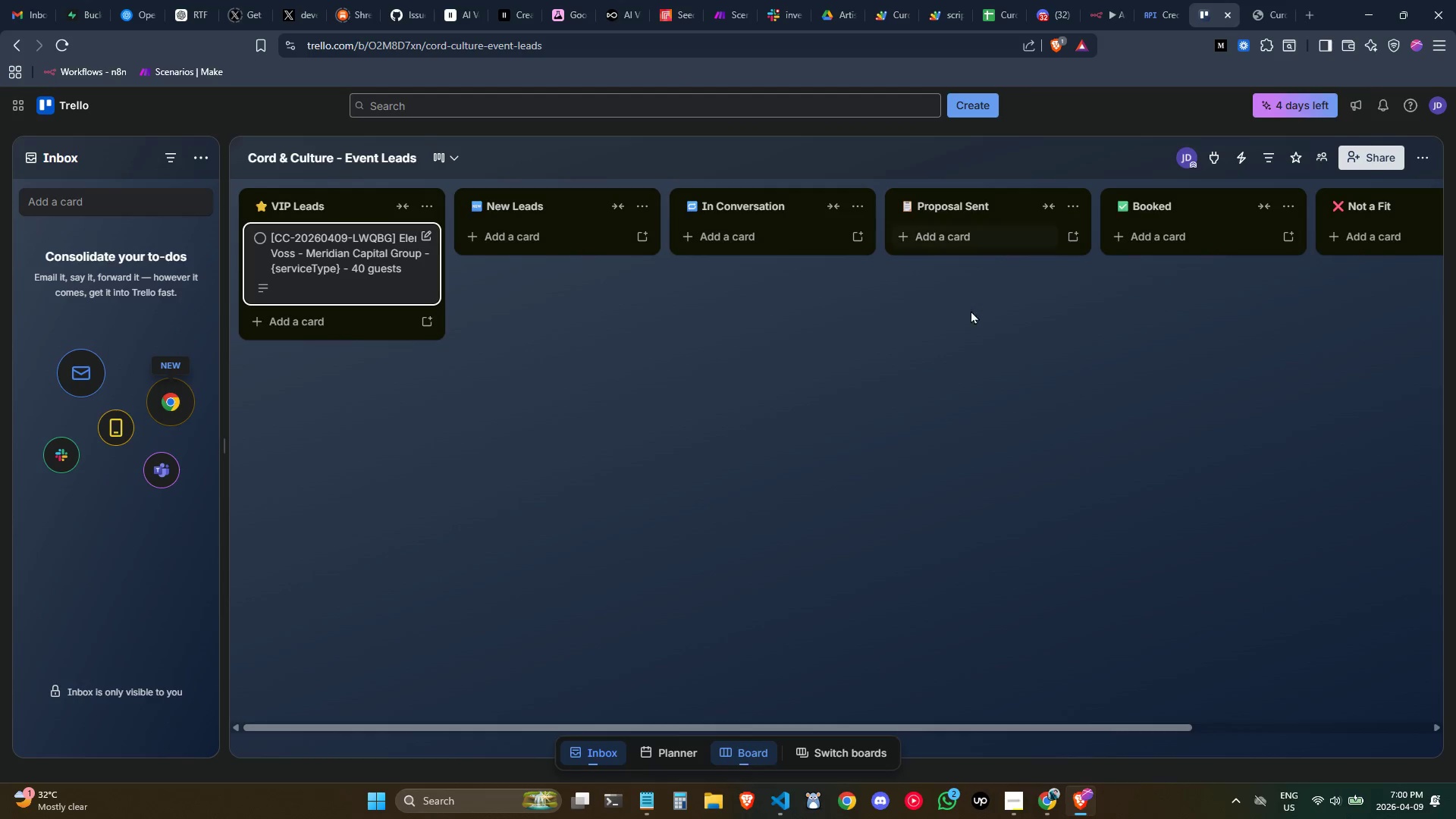 
left_click([700, 454])